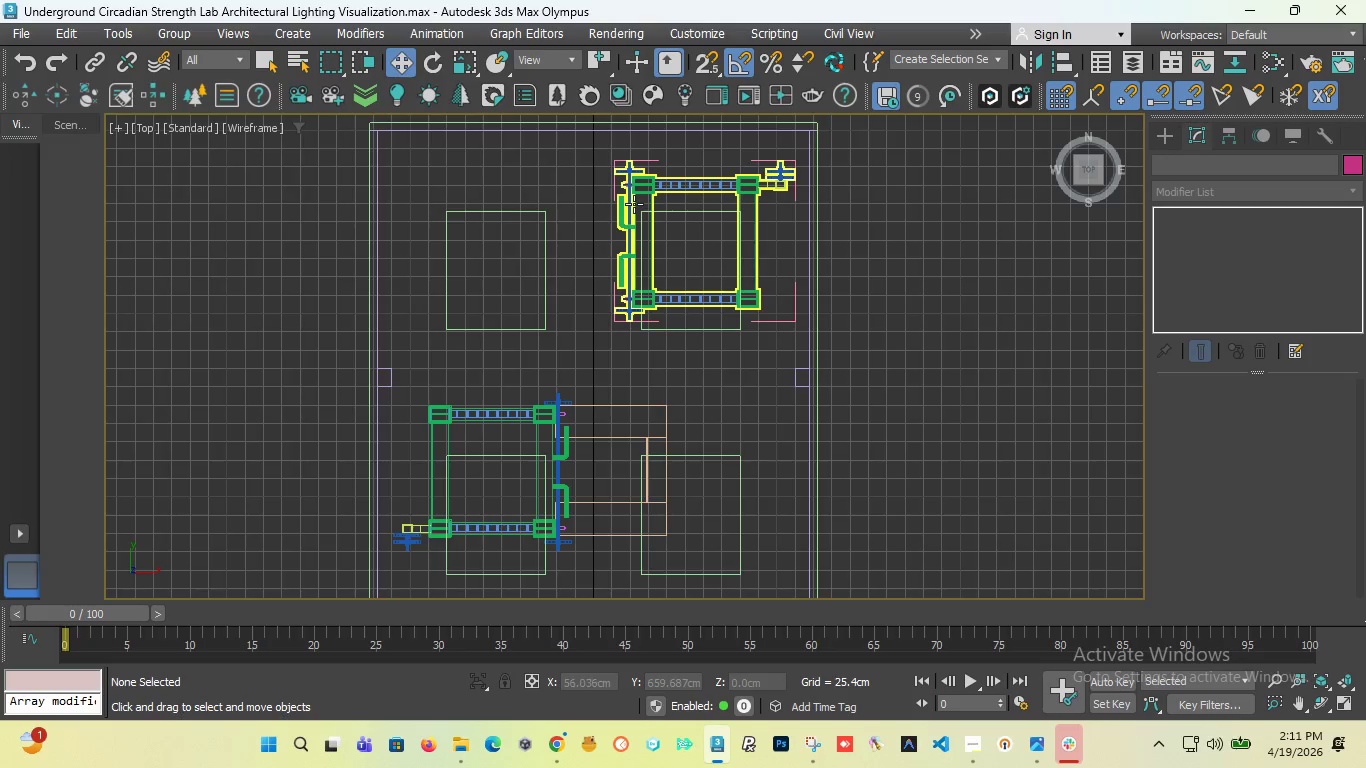 
scroll: coordinate [635, 207], scroll_direction: none, amount: 0.0
 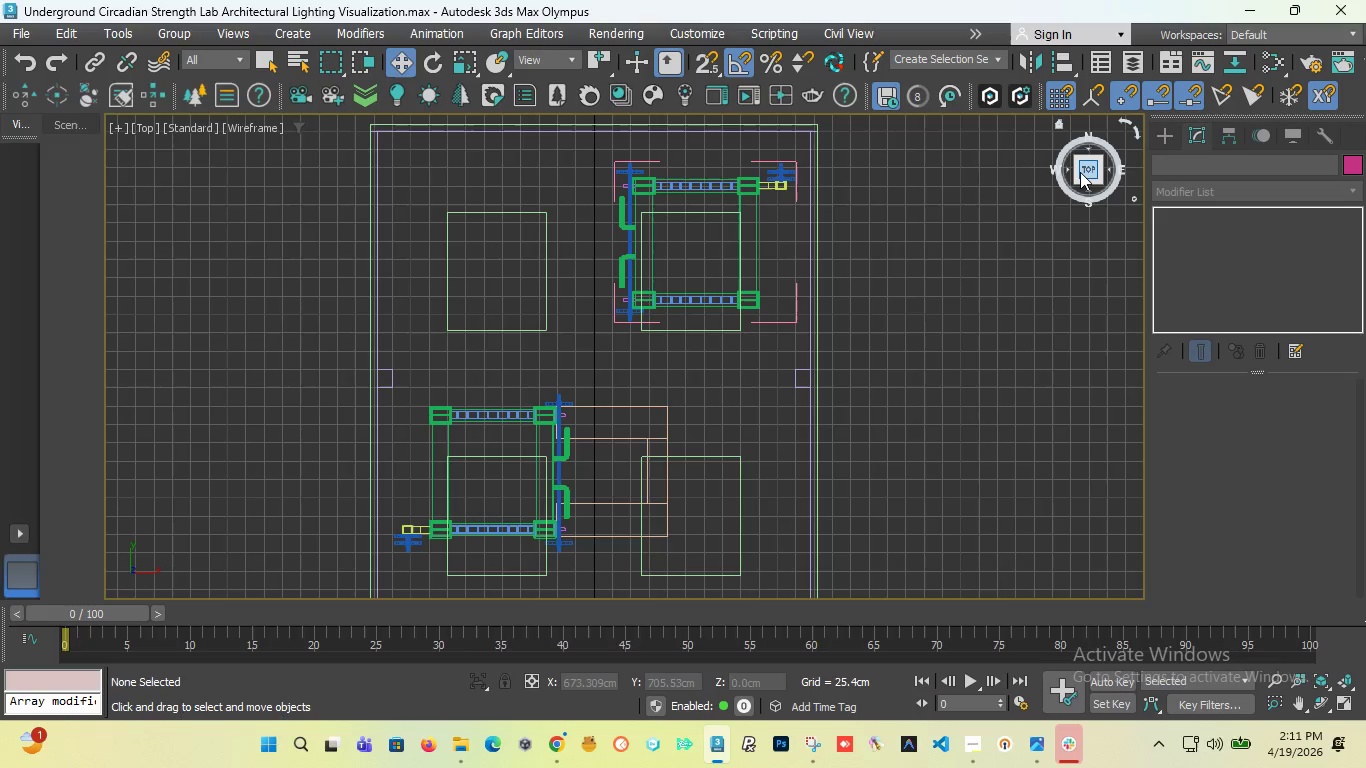 
left_click_drag(start_coordinate=[1080, 172], to_coordinate=[1112, 138])
 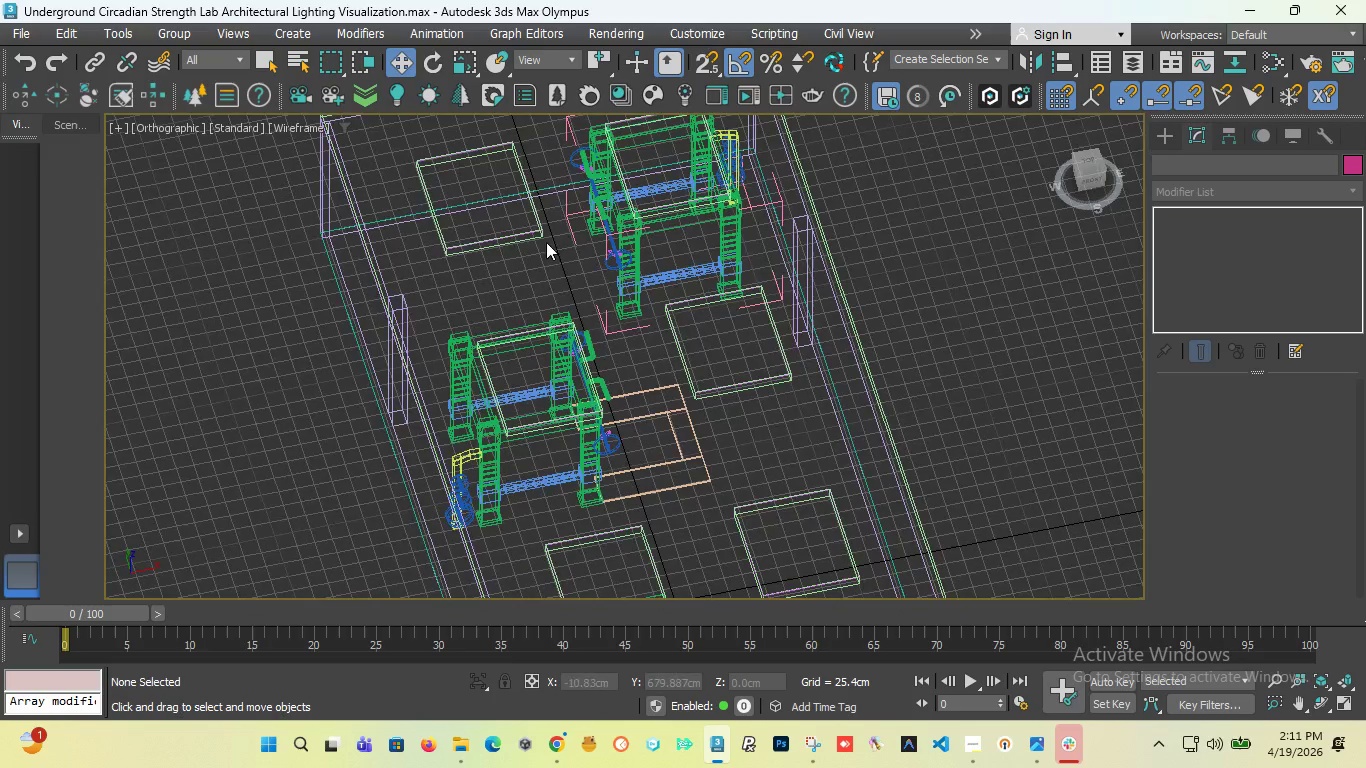 
scroll: coordinate [574, 241], scroll_direction: up, amount: 3.0
 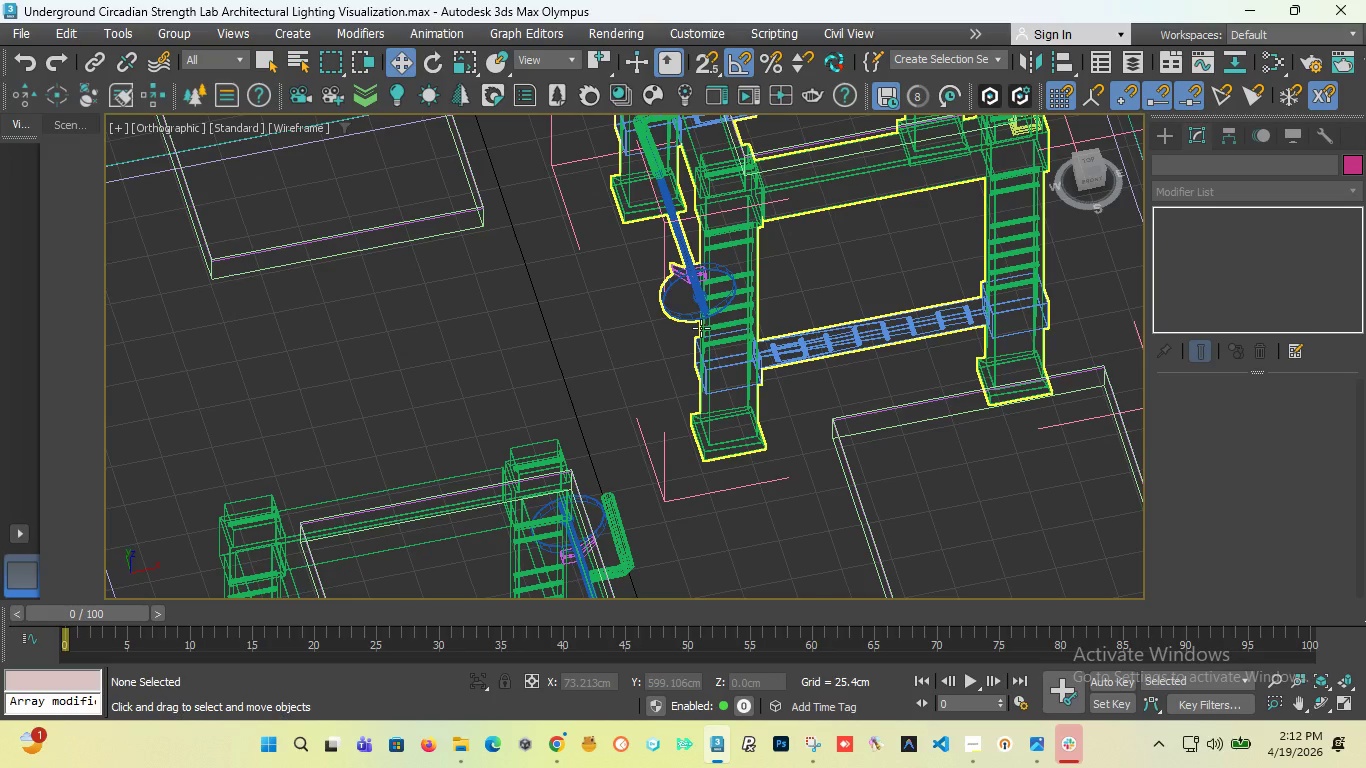 
wait(37.49)
 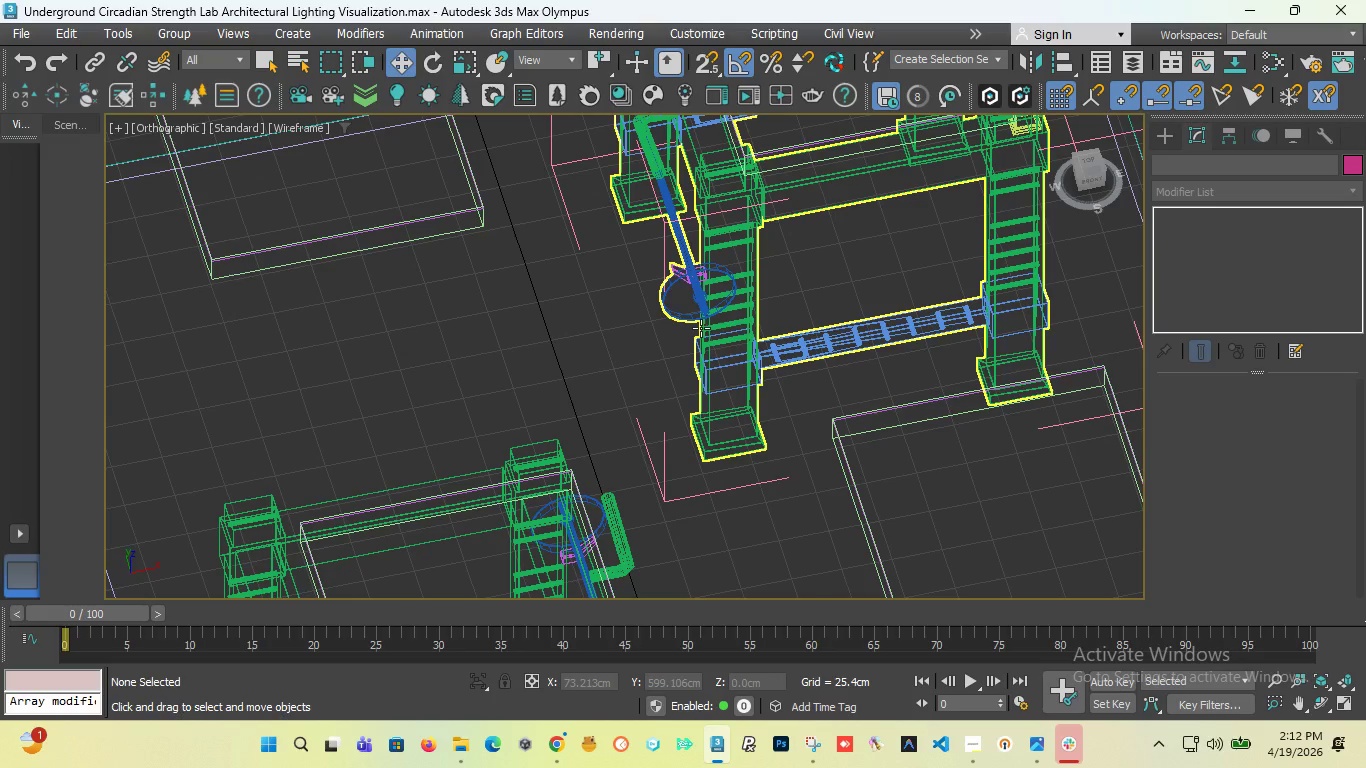 
scroll: coordinate [581, 355], scroll_direction: down, amount: 4.0
 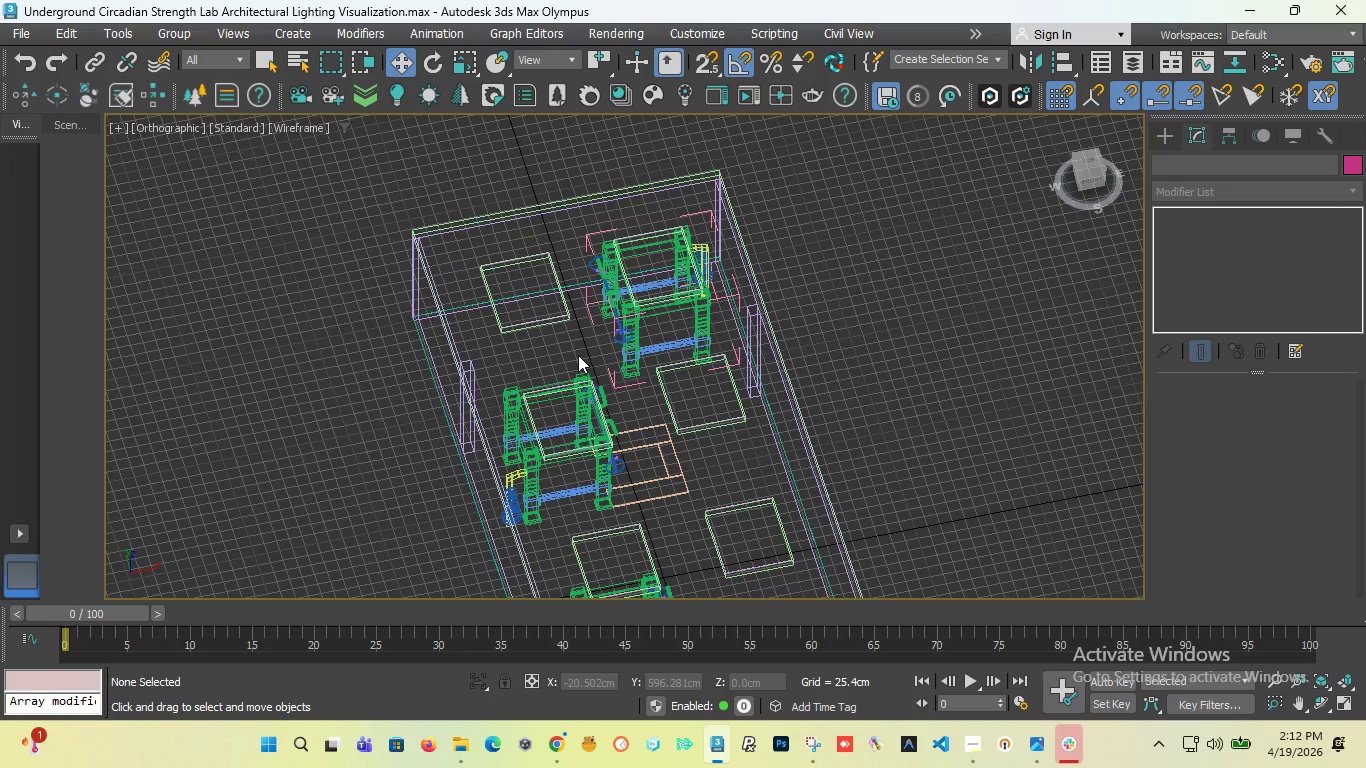 
key(T)
 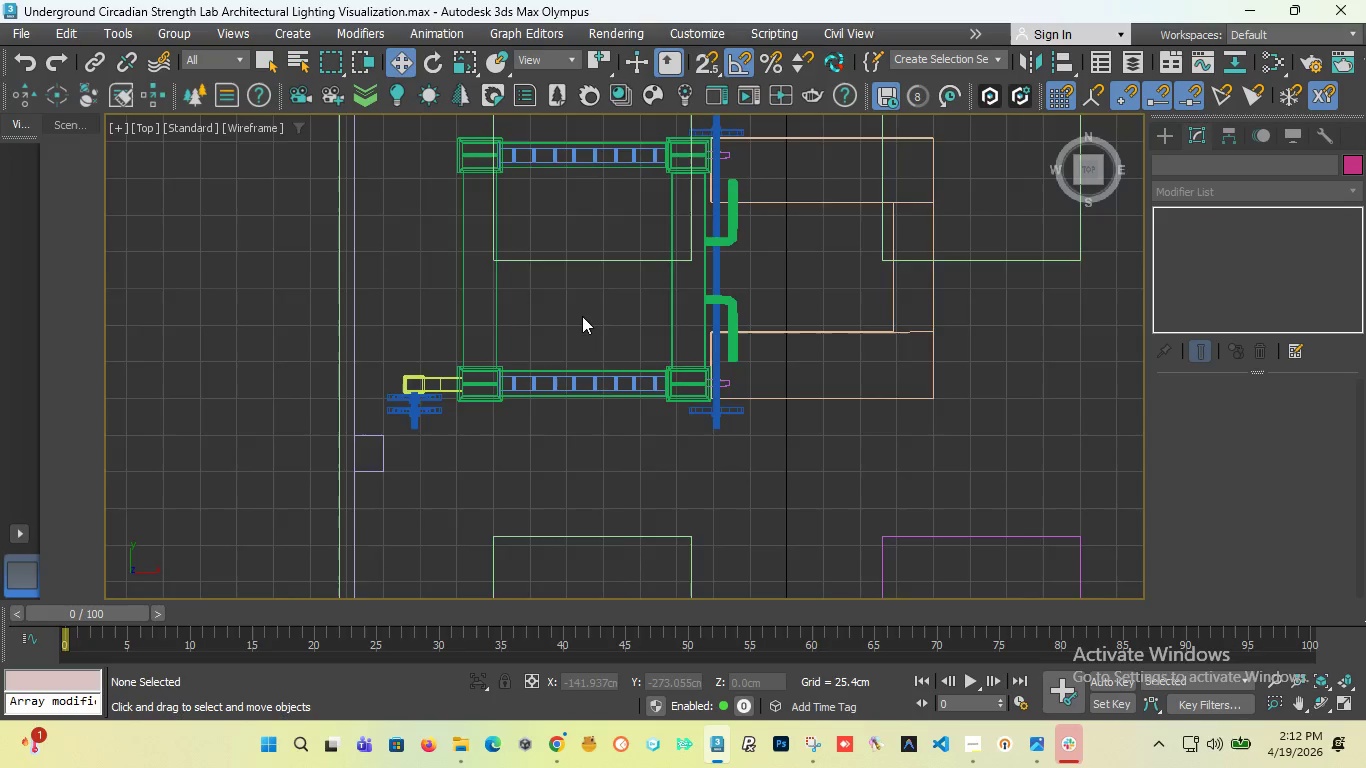 
scroll: coordinate [571, 343], scroll_direction: down, amount: 6.0
 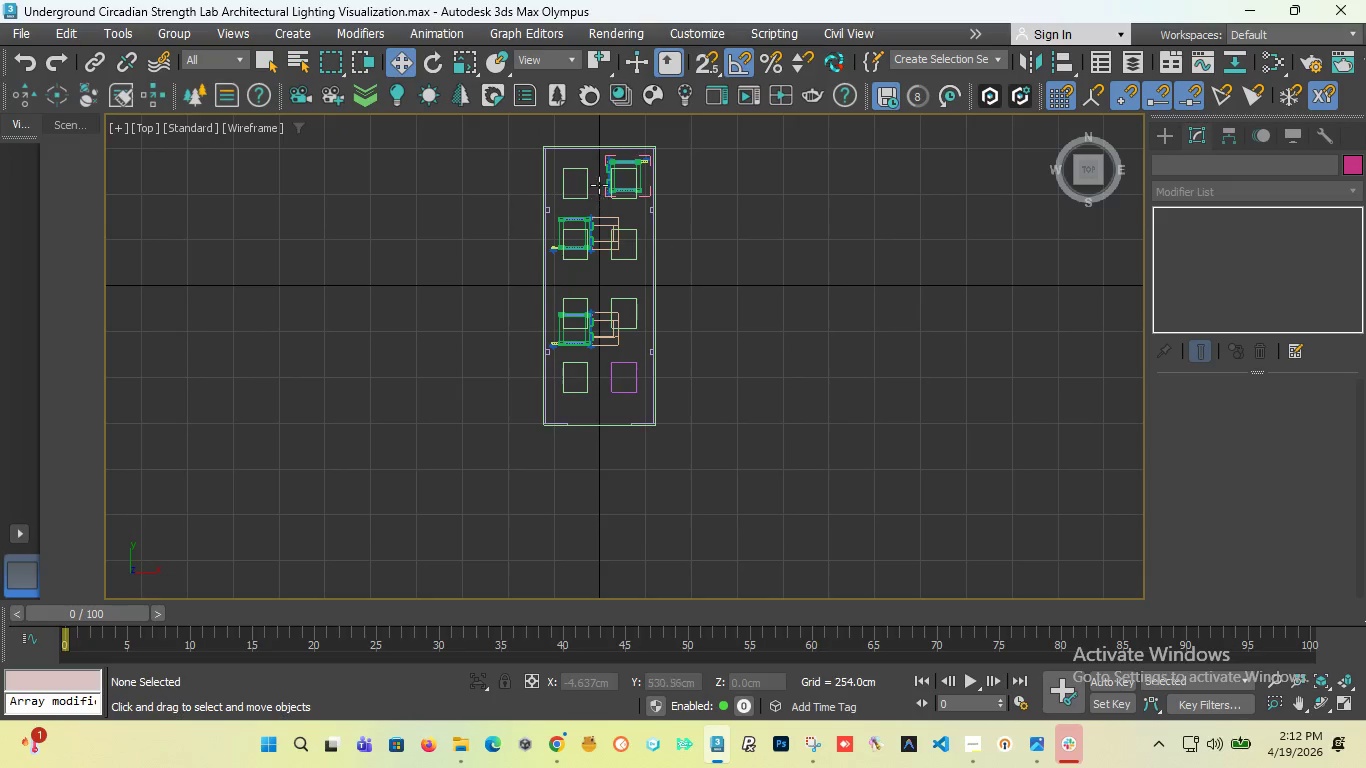 
scroll: coordinate [629, 207], scroll_direction: up, amount: 6.0
 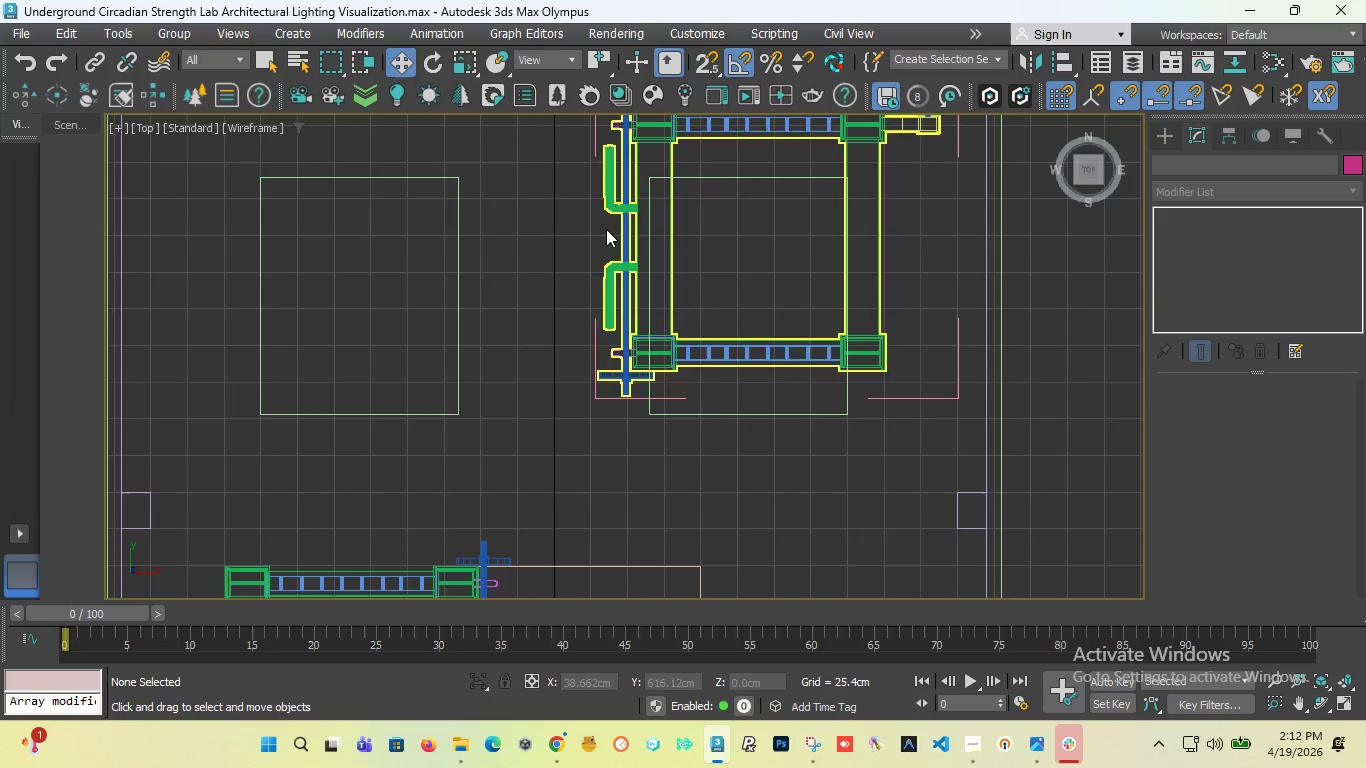 
scroll: coordinate [582, 276], scroll_direction: down, amount: 3.0
 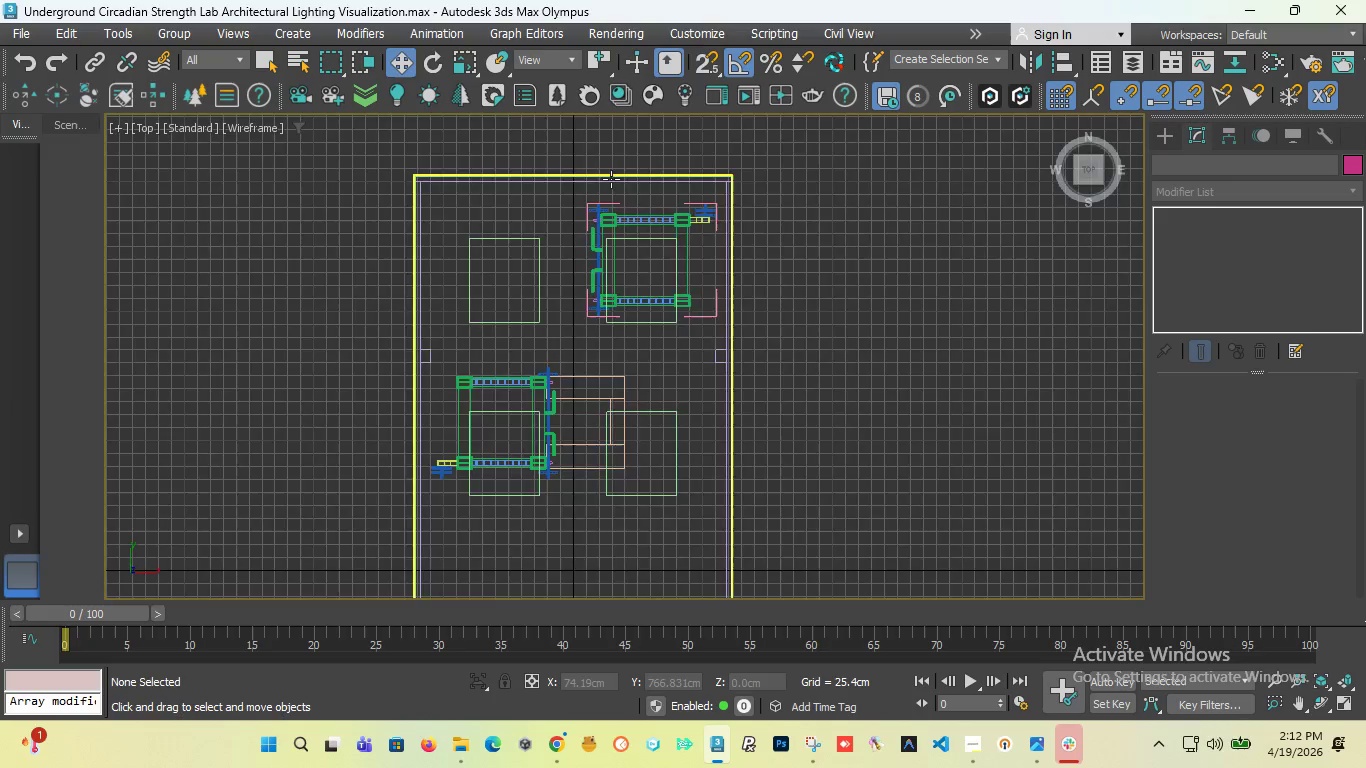 
scroll: coordinate [738, 226], scroll_direction: up, amount: 3.0
 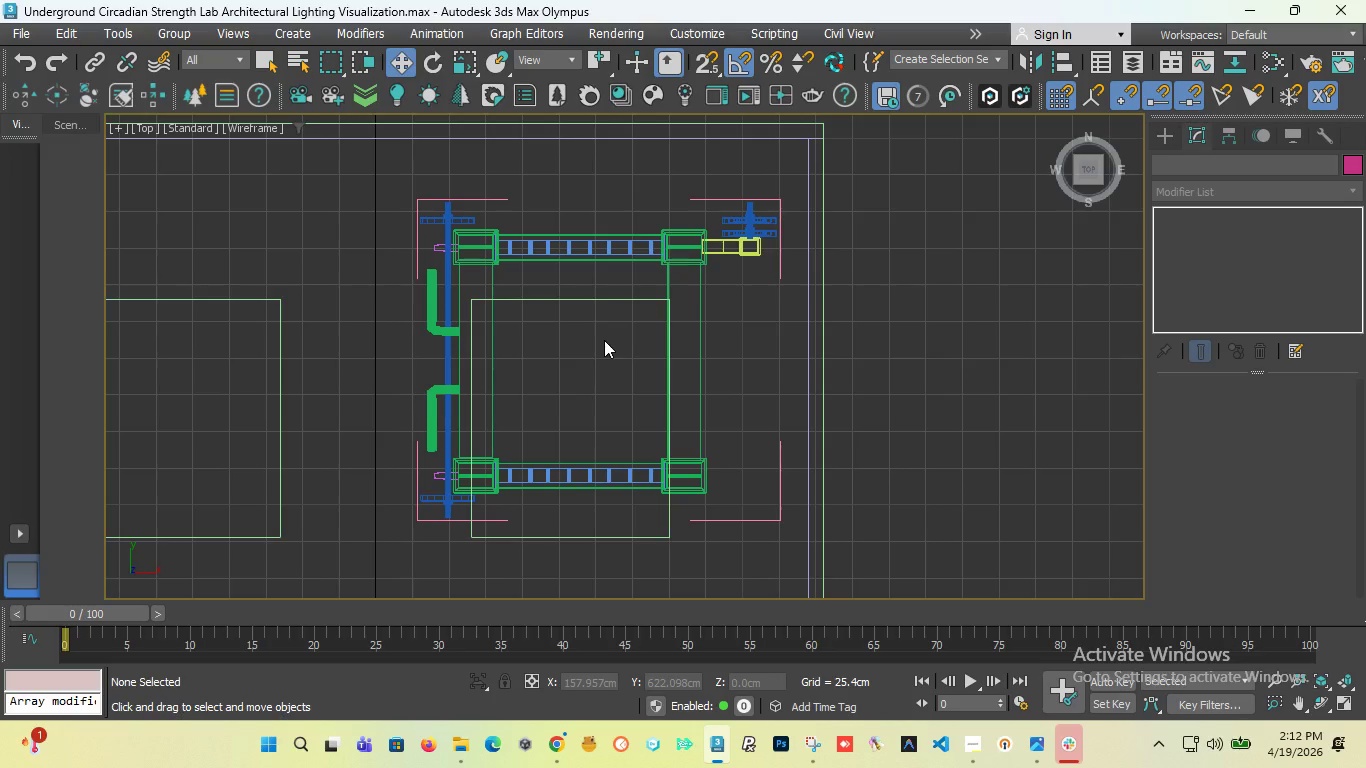 
wait(13.7)
 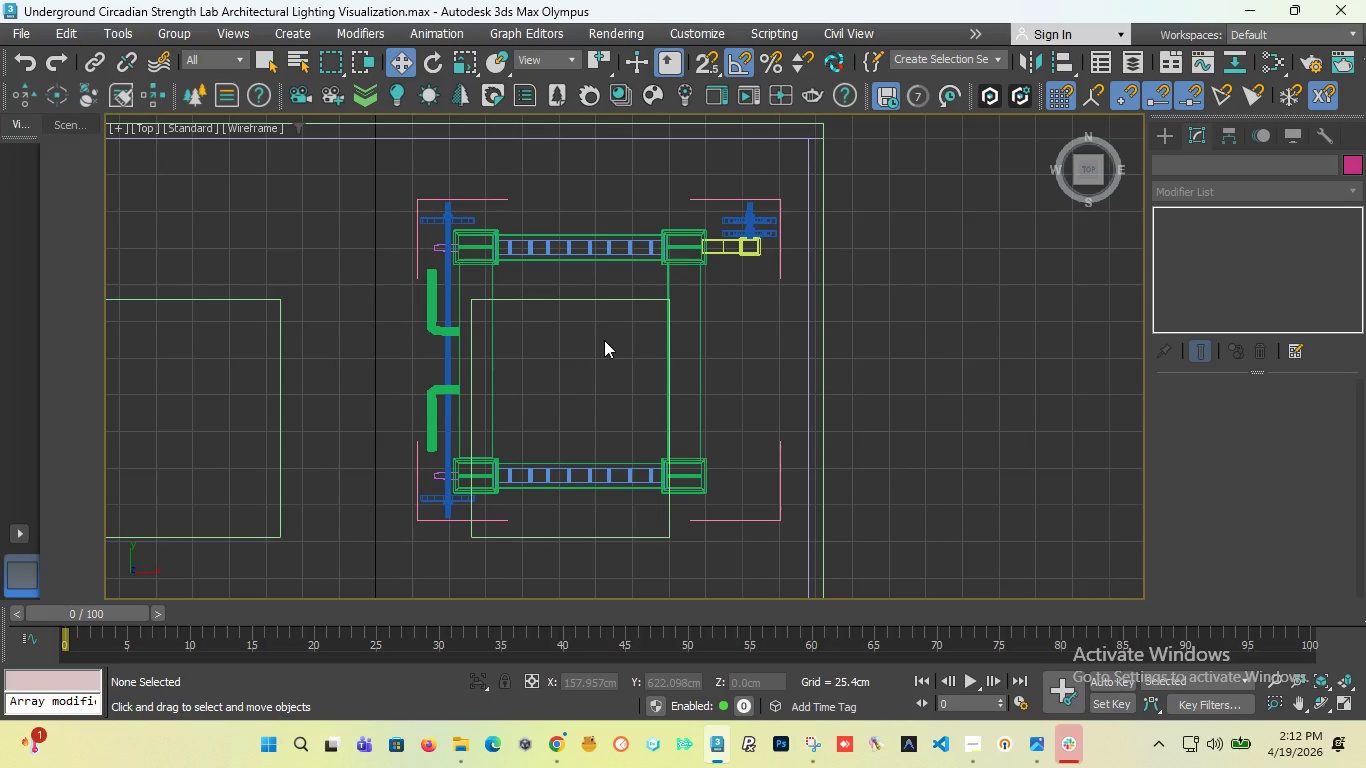 
scroll: coordinate [604, 340], scroll_direction: down, amount: 3.0
 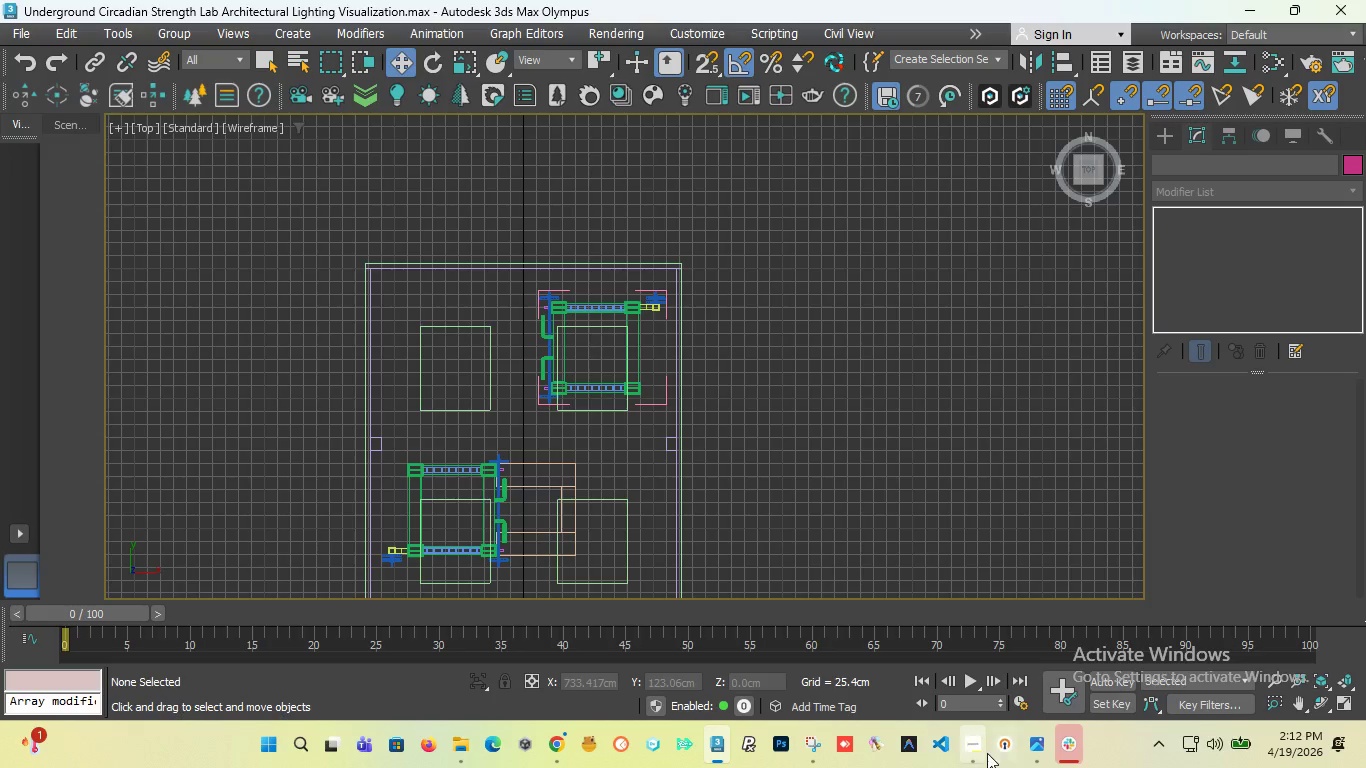 
left_click([979, 750])